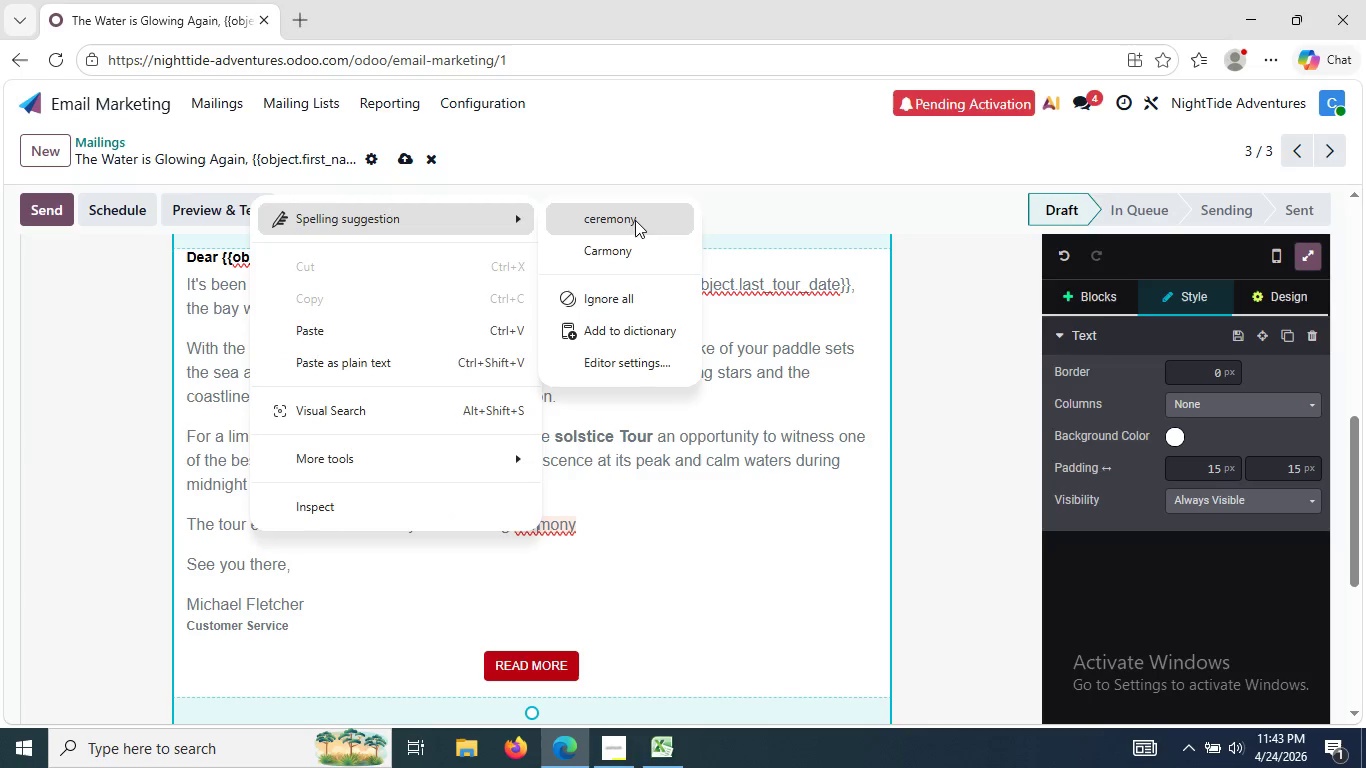 
left_click([635, 220])
 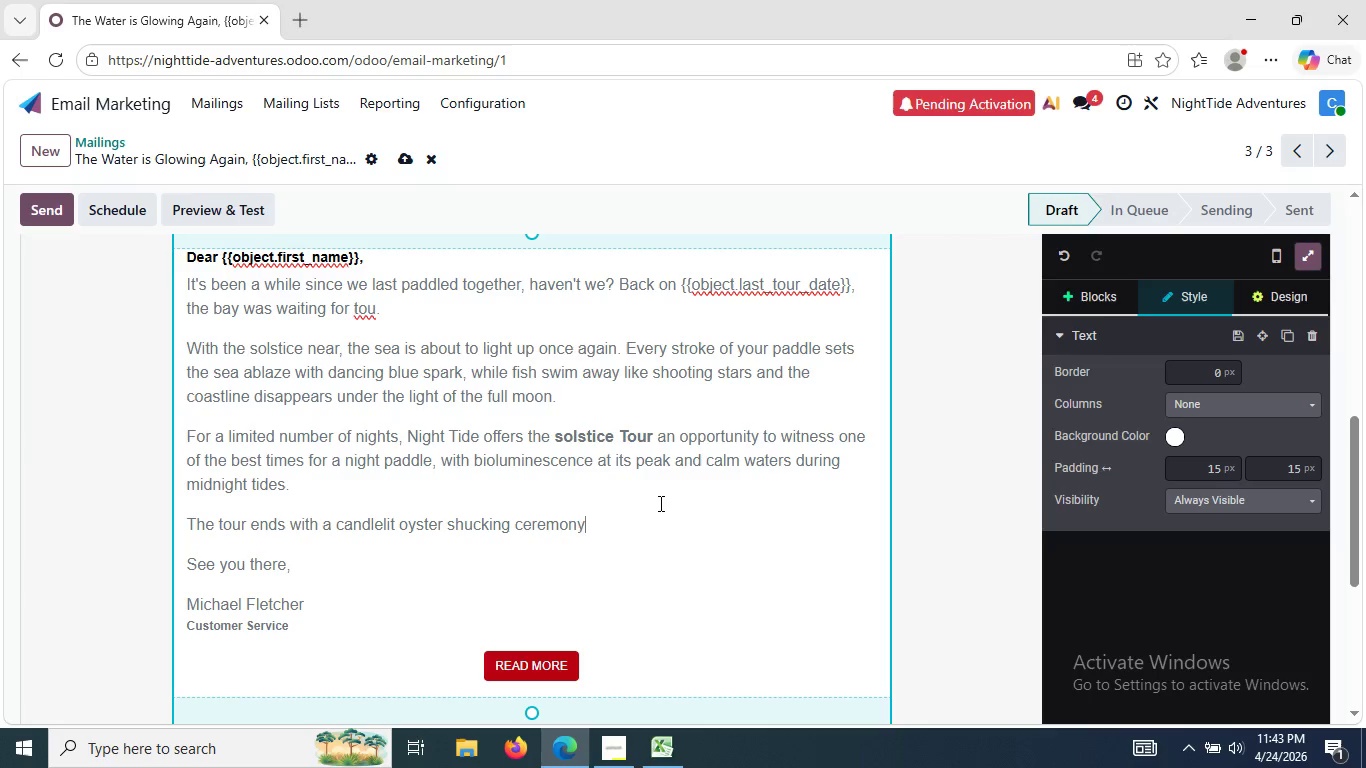 
wait(7.8)
 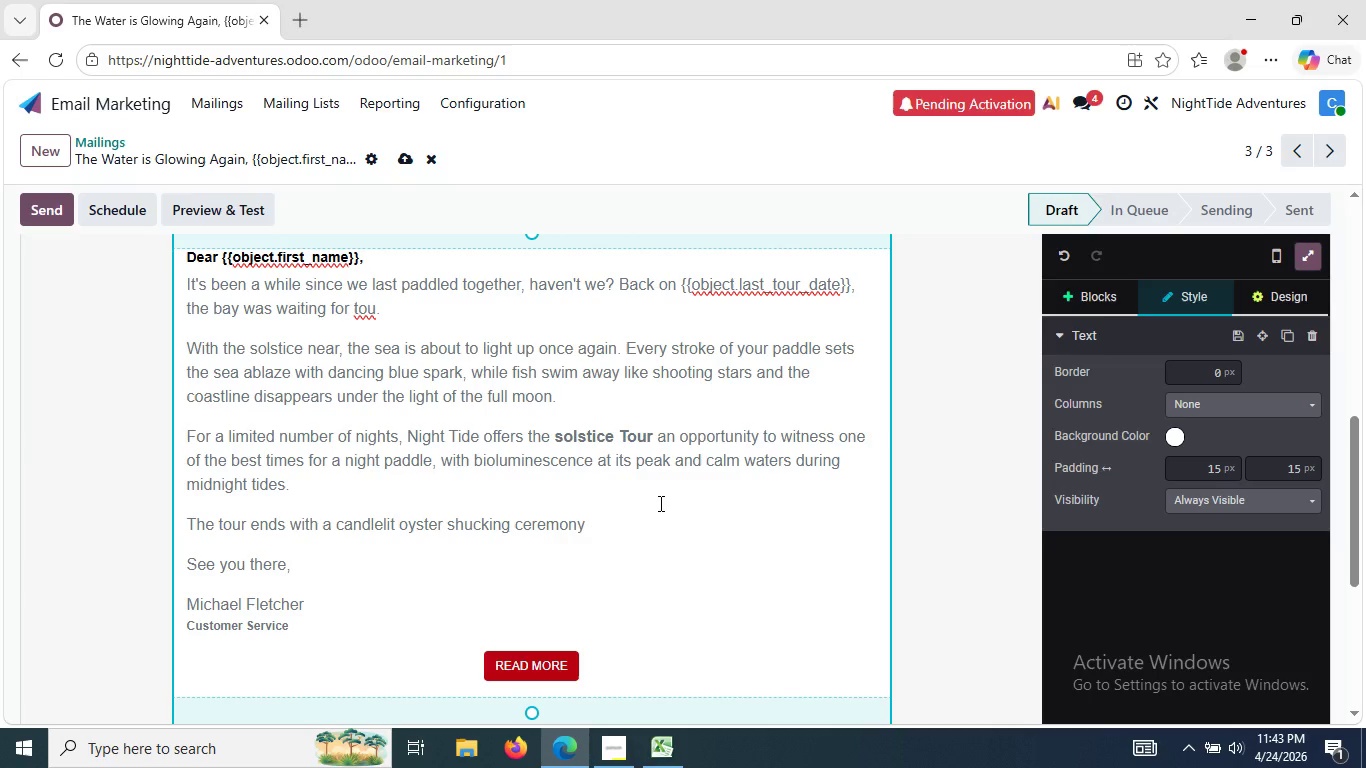 
key(Space)
 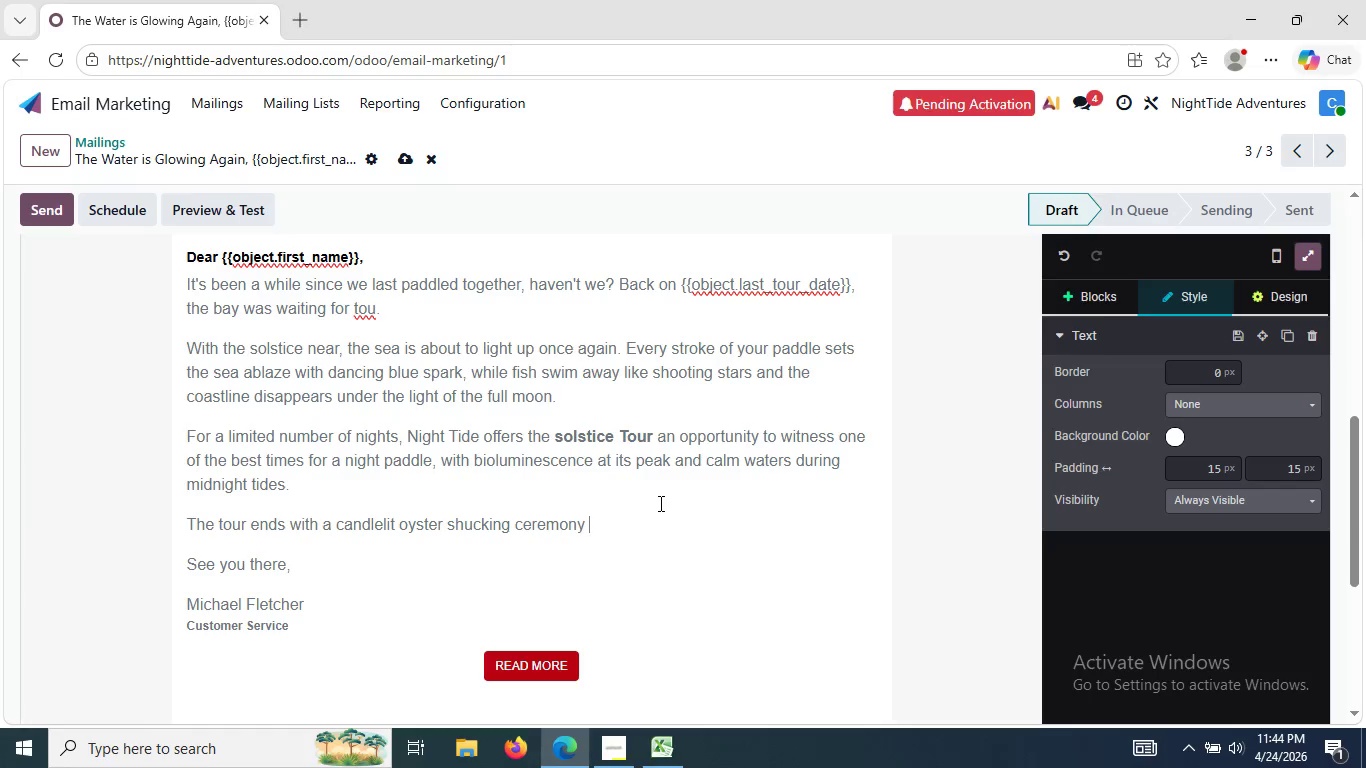 
wait(21.89)
 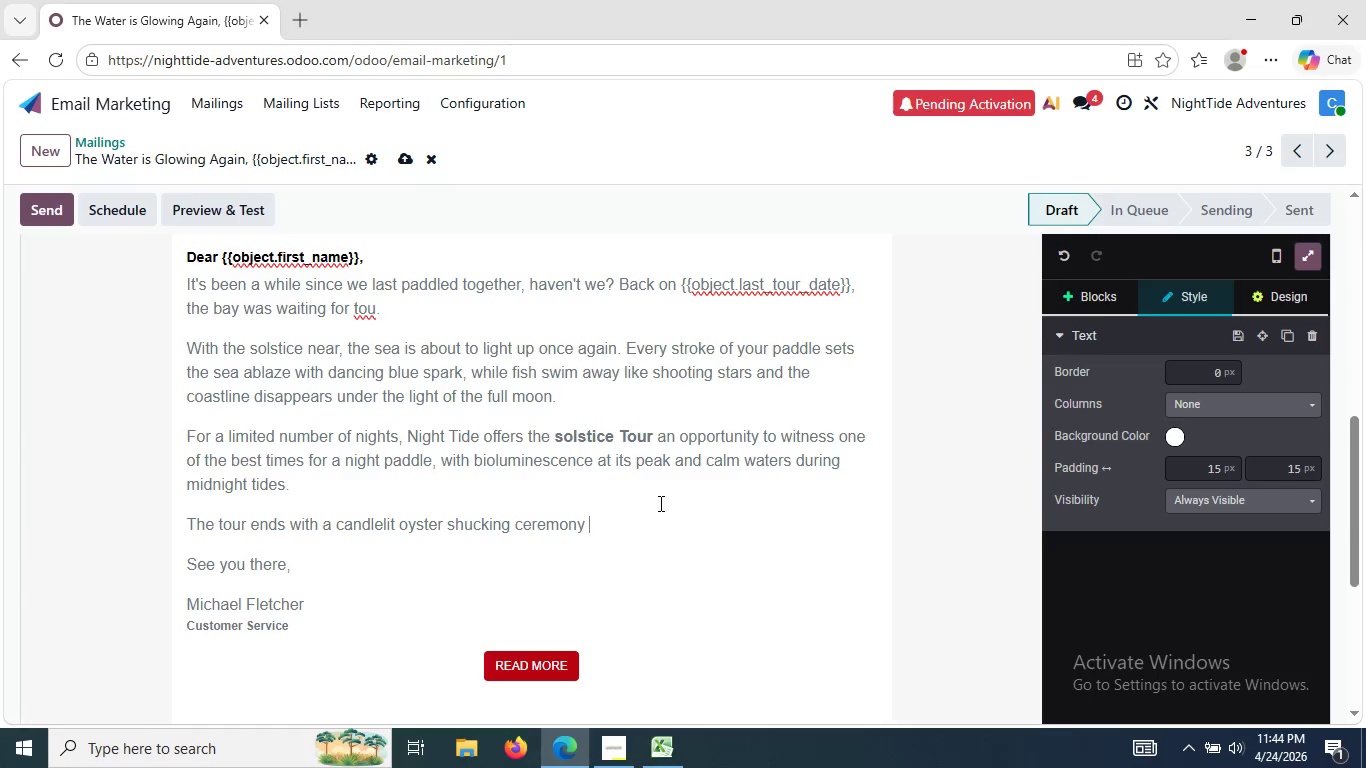 
type(featuring our choice of hand )
key(Backspace)
type(-)
key(Backspace)
type( )
key(Backspace)
type(- selected, colo)
 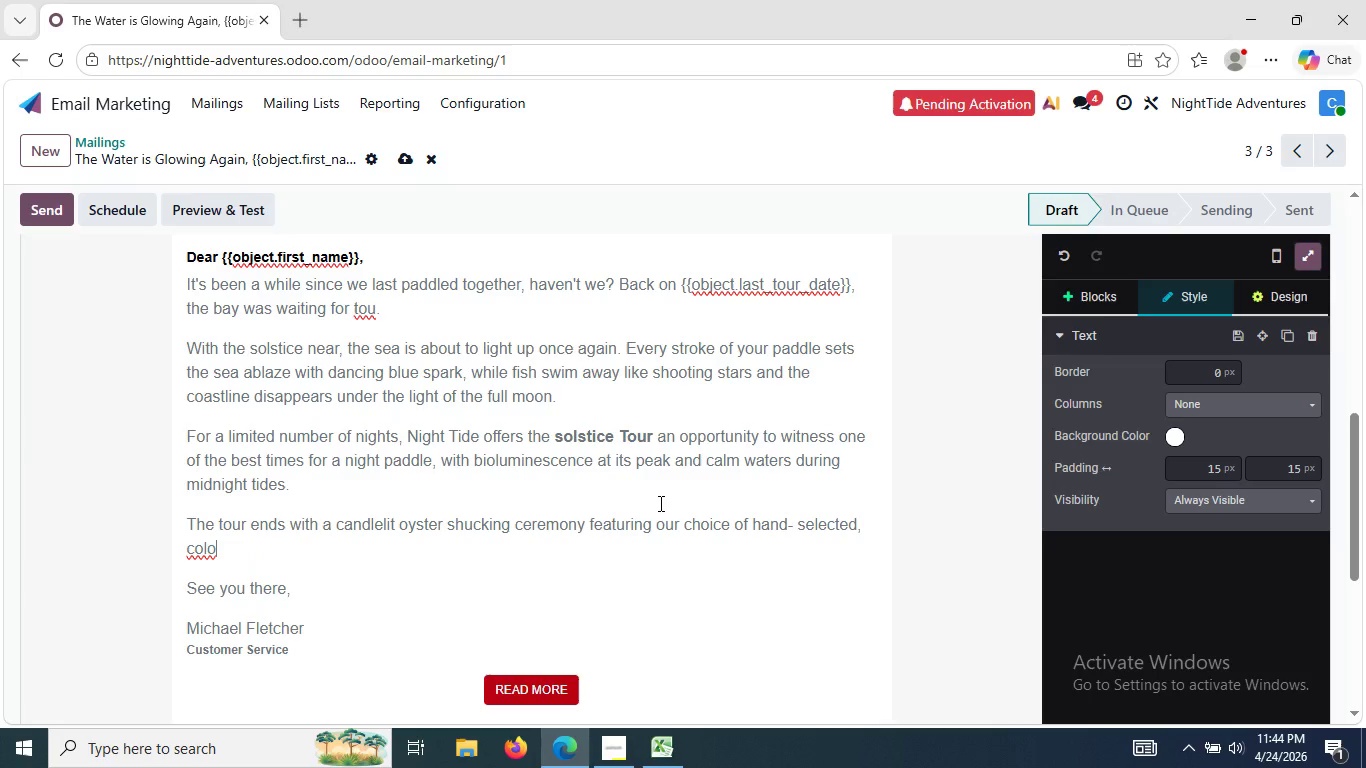 
wait(10.41)
 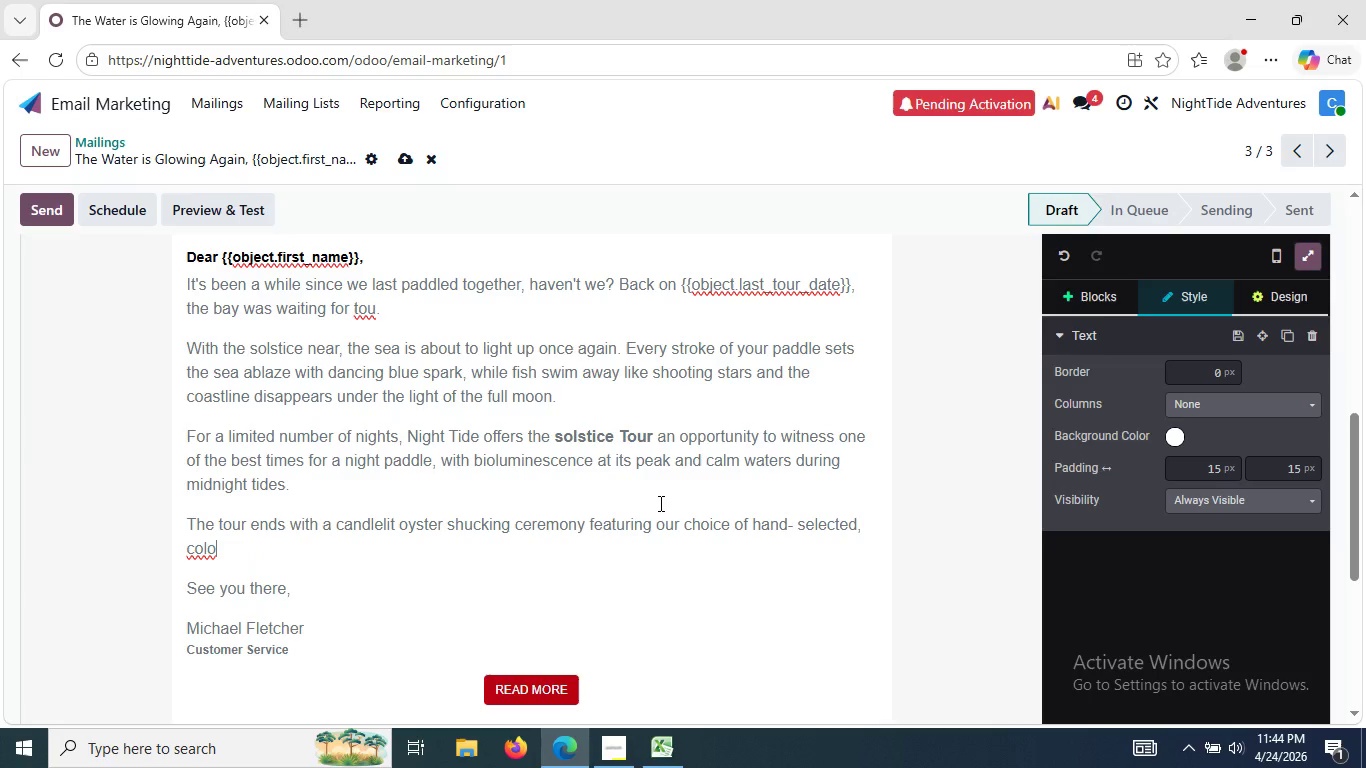 
left_click([613, 765])